 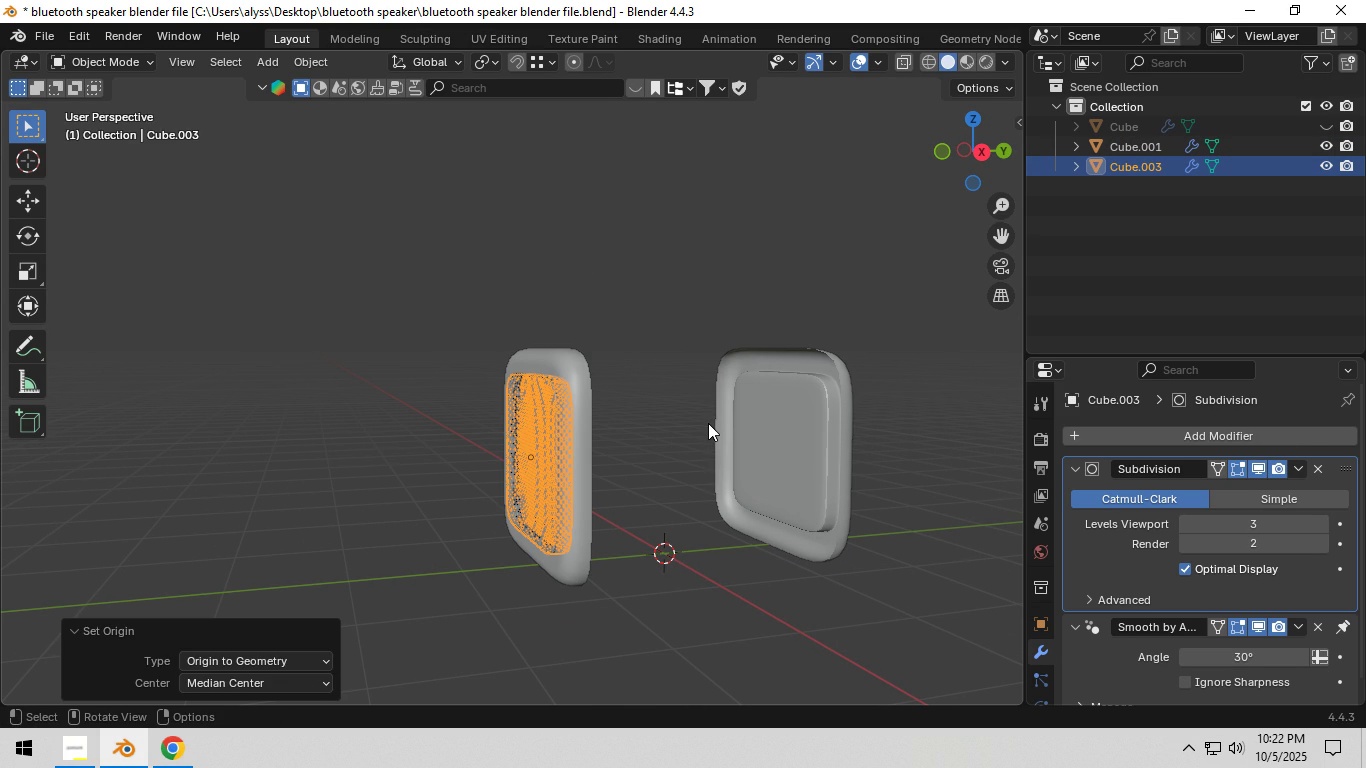 
left_click([636, 437])
 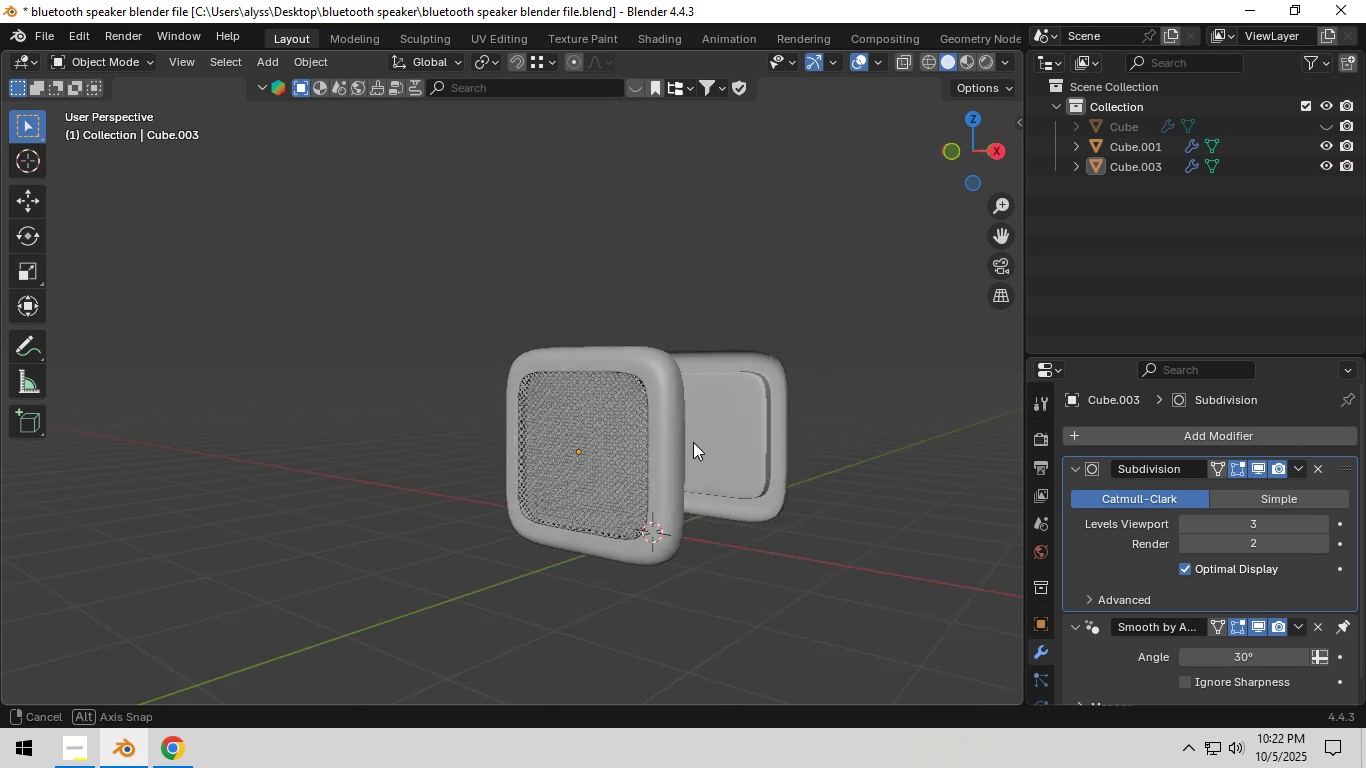 
scroll: coordinate [620, 455], scroll_direction: up, amount: 2.0
 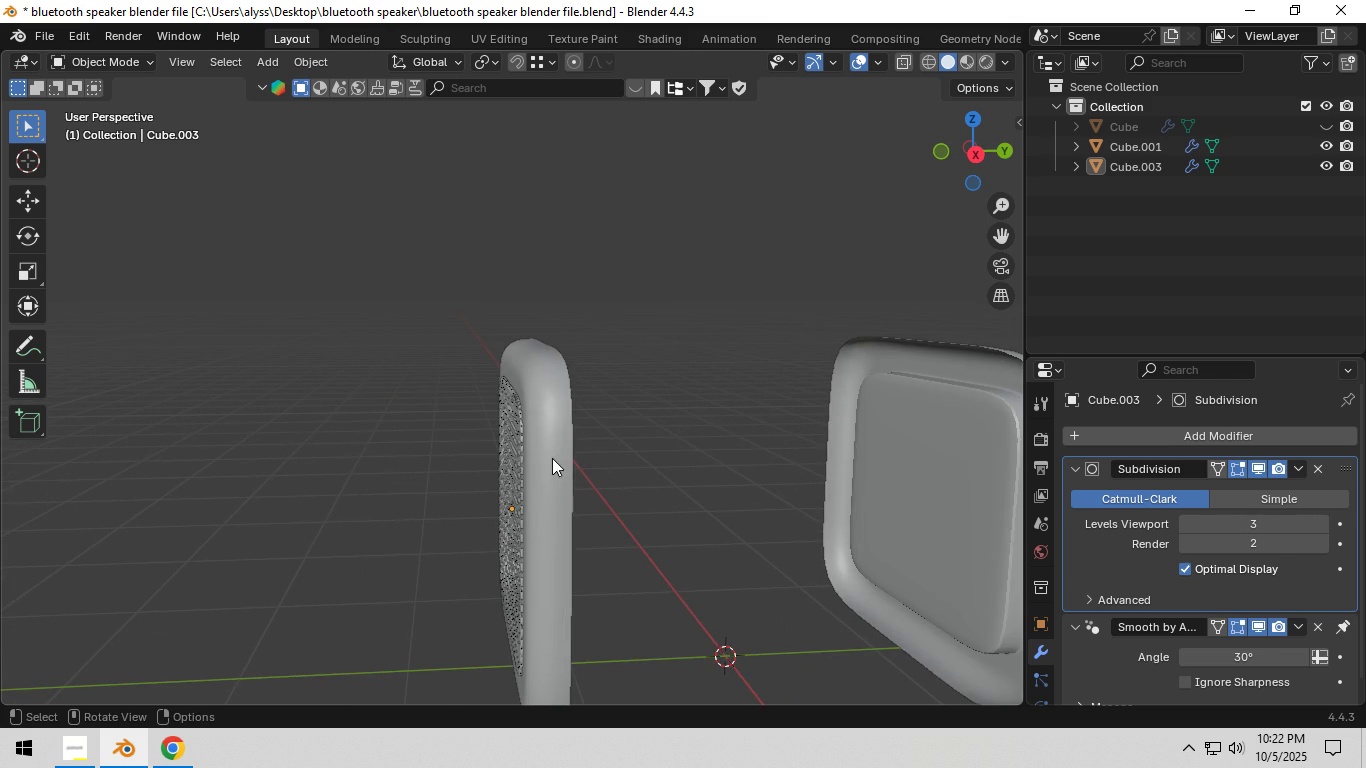 
left_click([549, 459])
 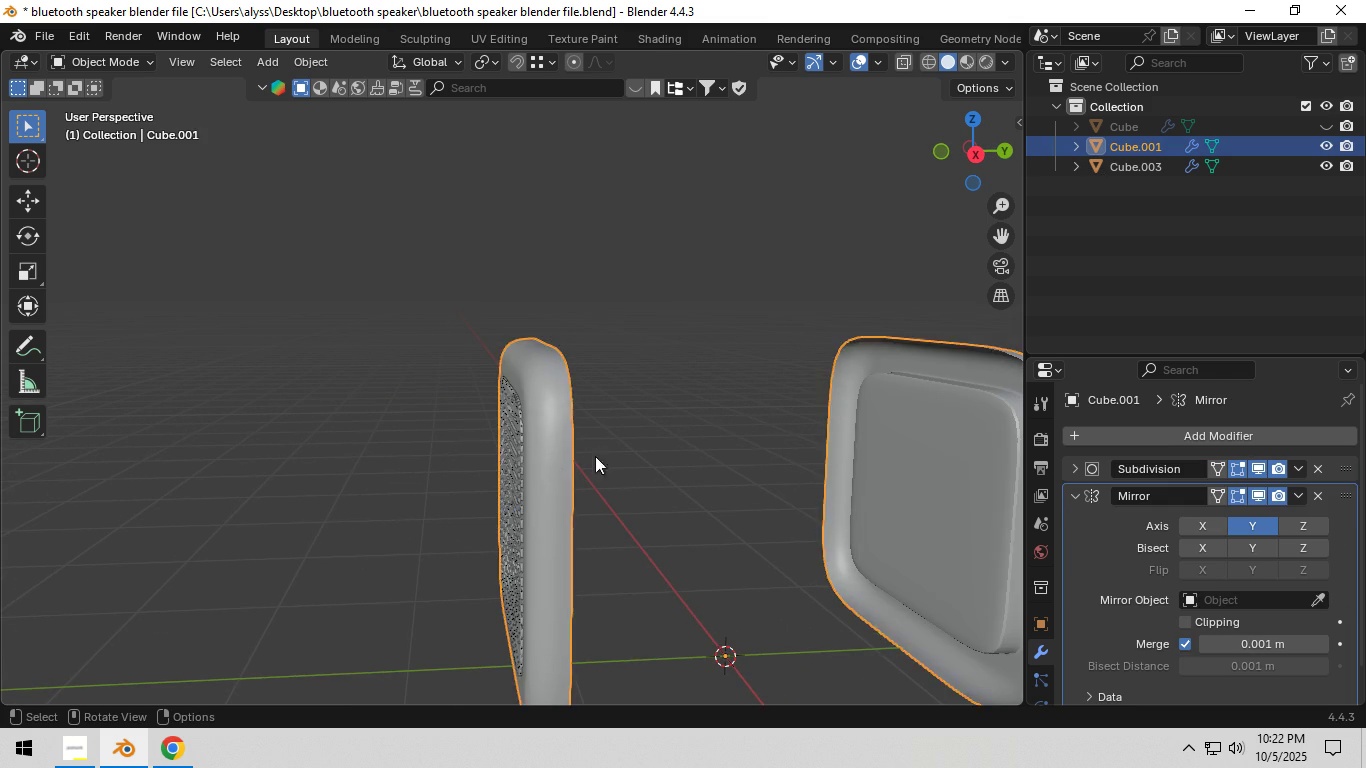 
key(Tab)